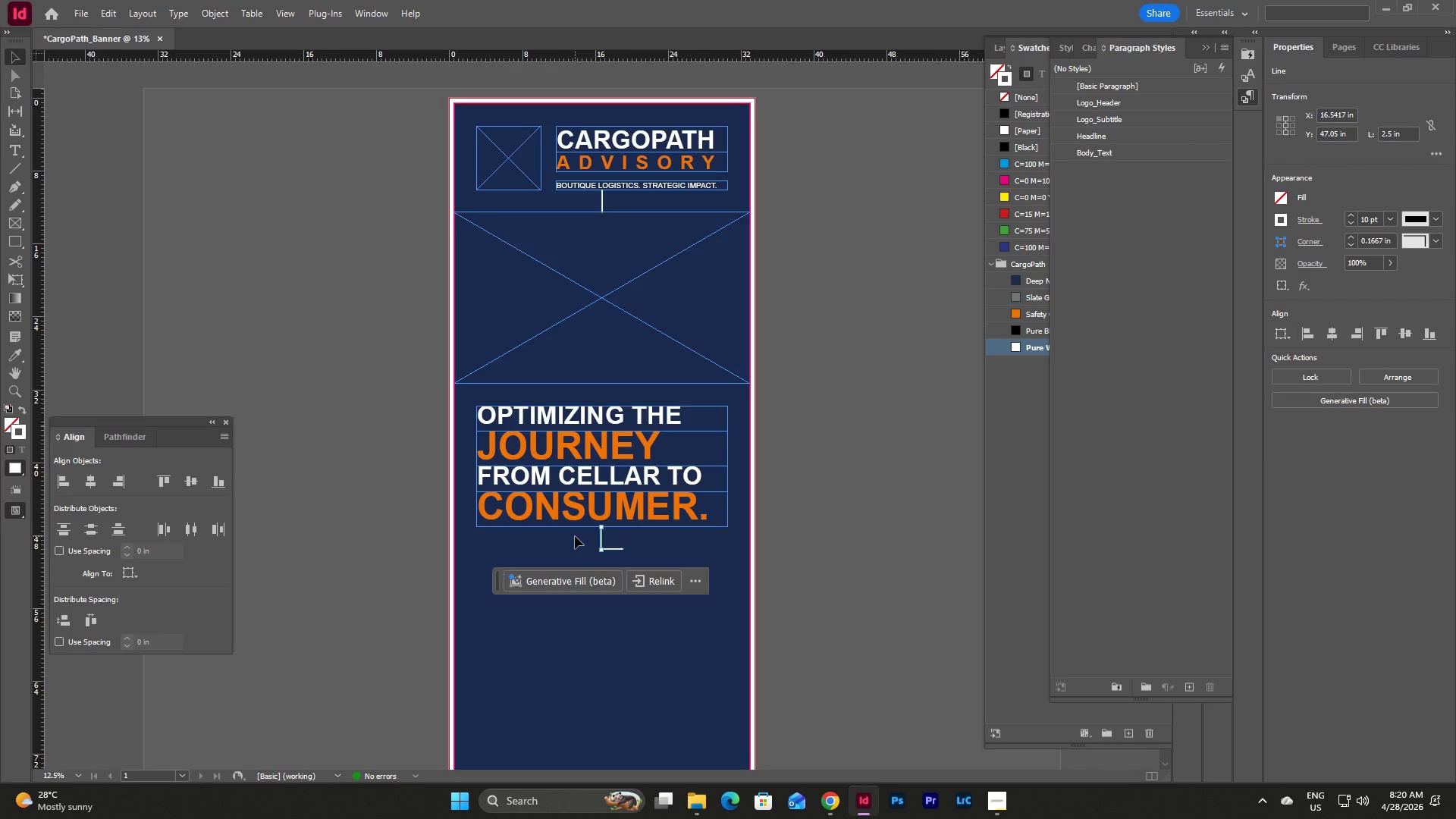 
key(Backspace)
 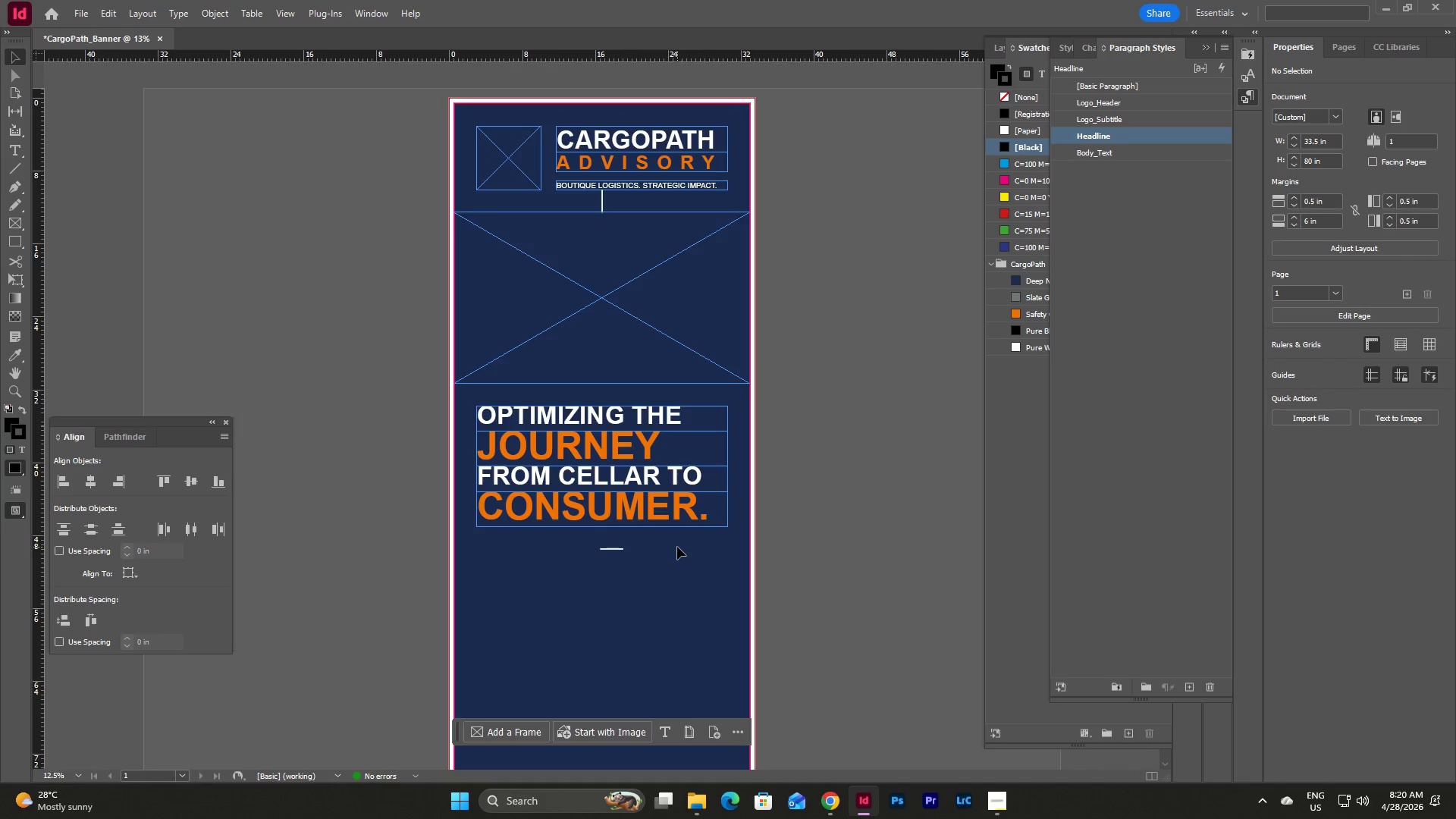 
left_click([677, 547])
 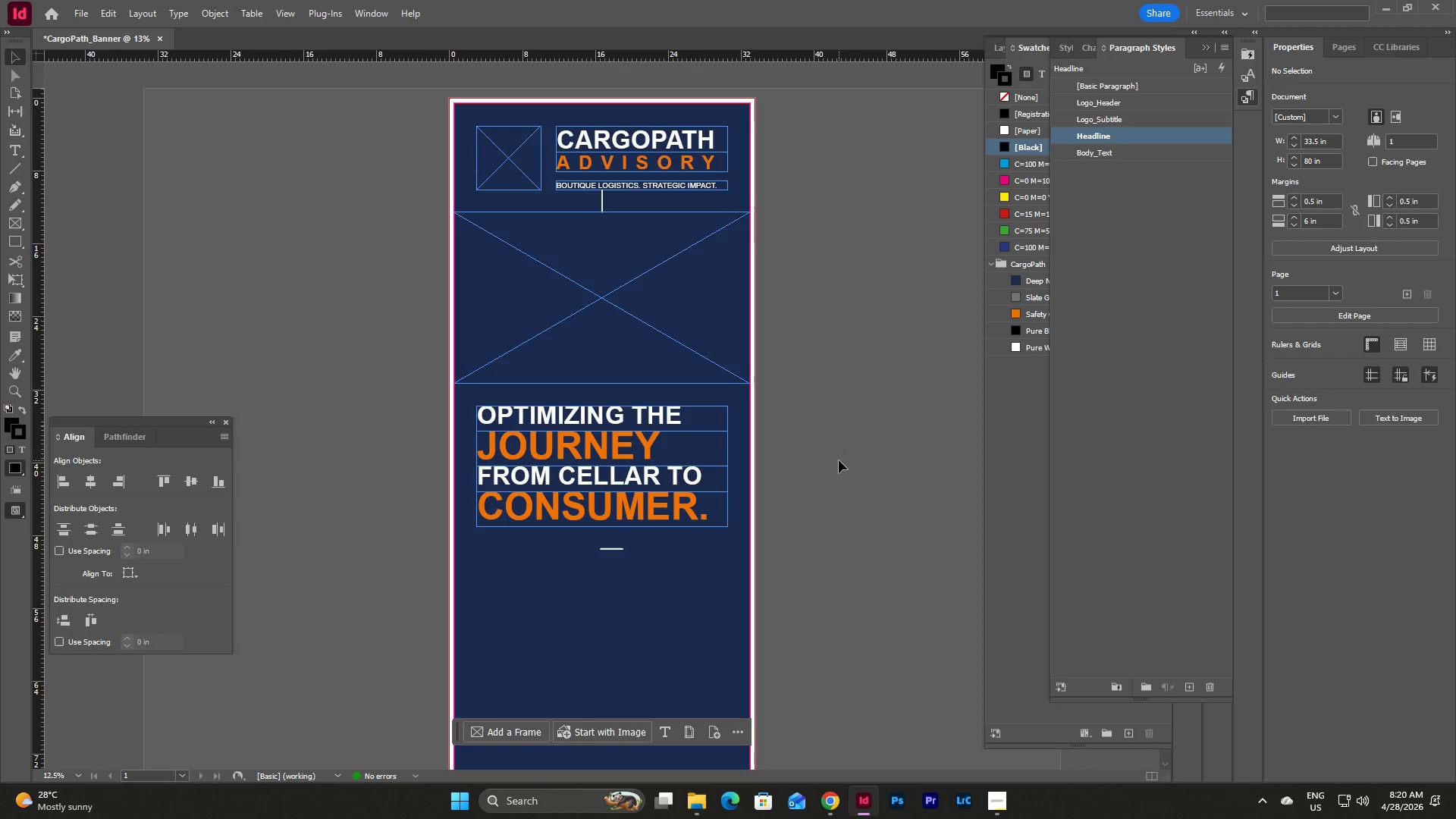 
type(ww)
 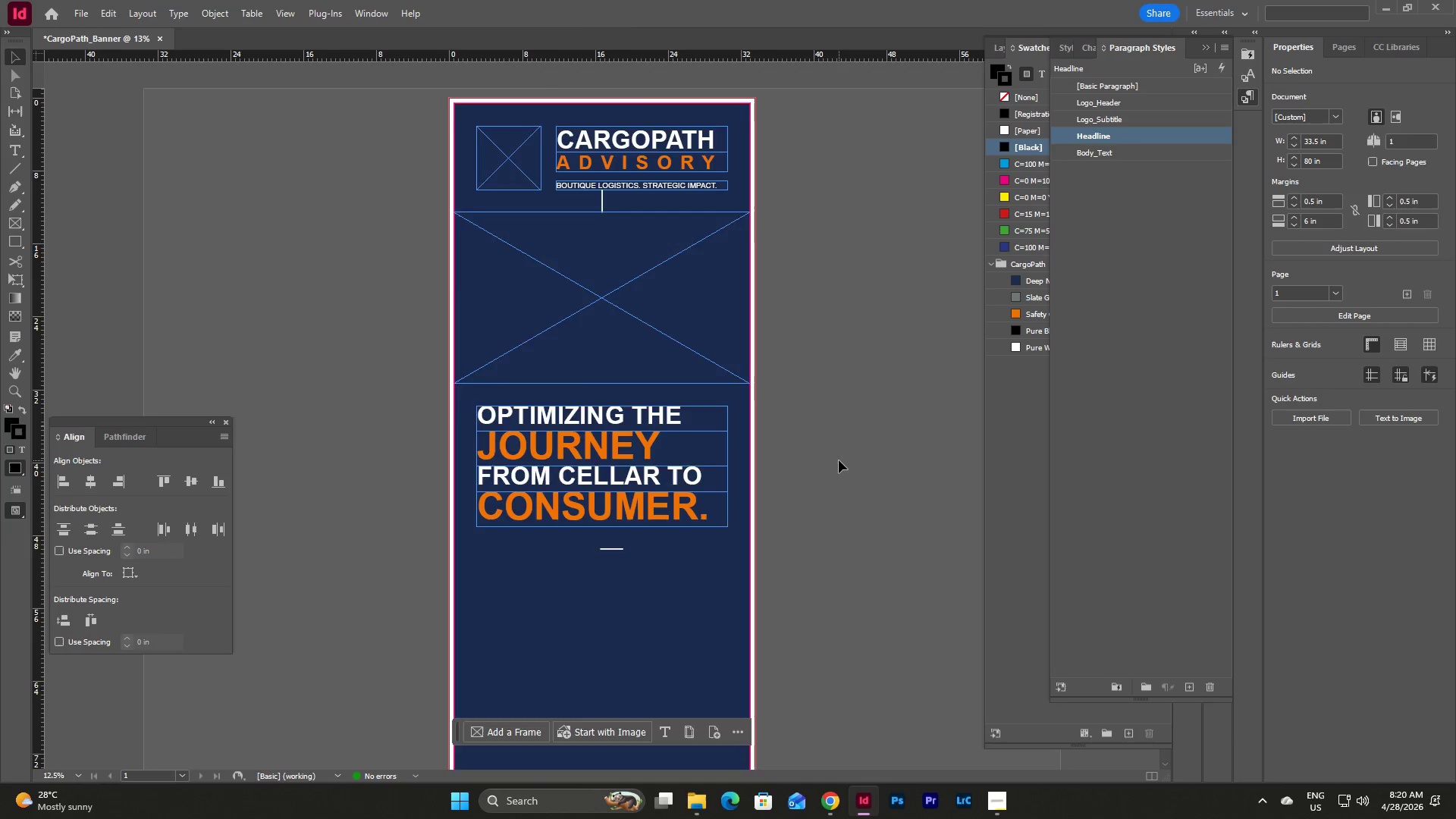 
scroll: coordinate [839, 460], scroll_direction: down, amount: 4.0
 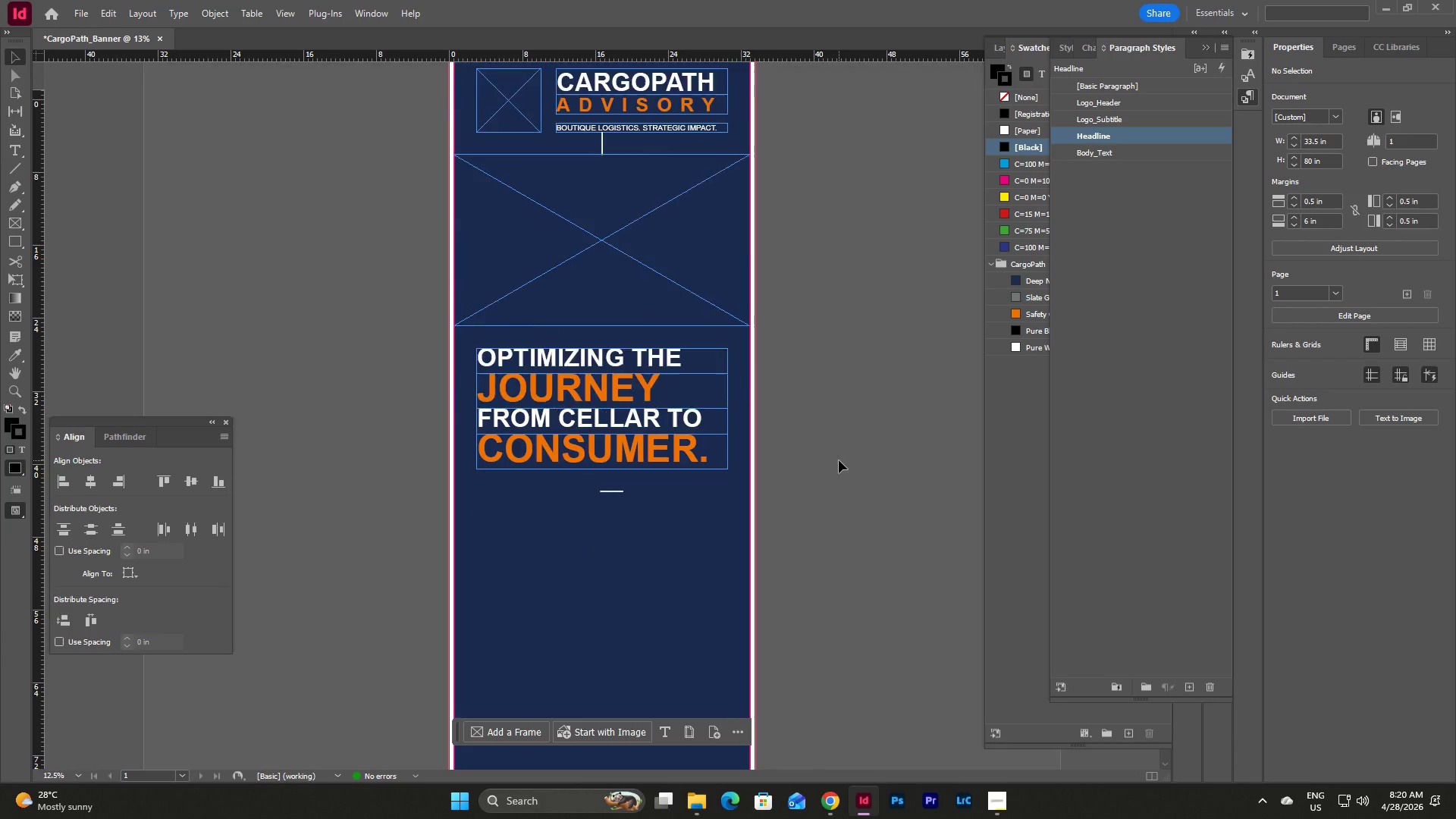 
scroll: coordinate [839, 460], scroll_direction: up, amount: 6.0
 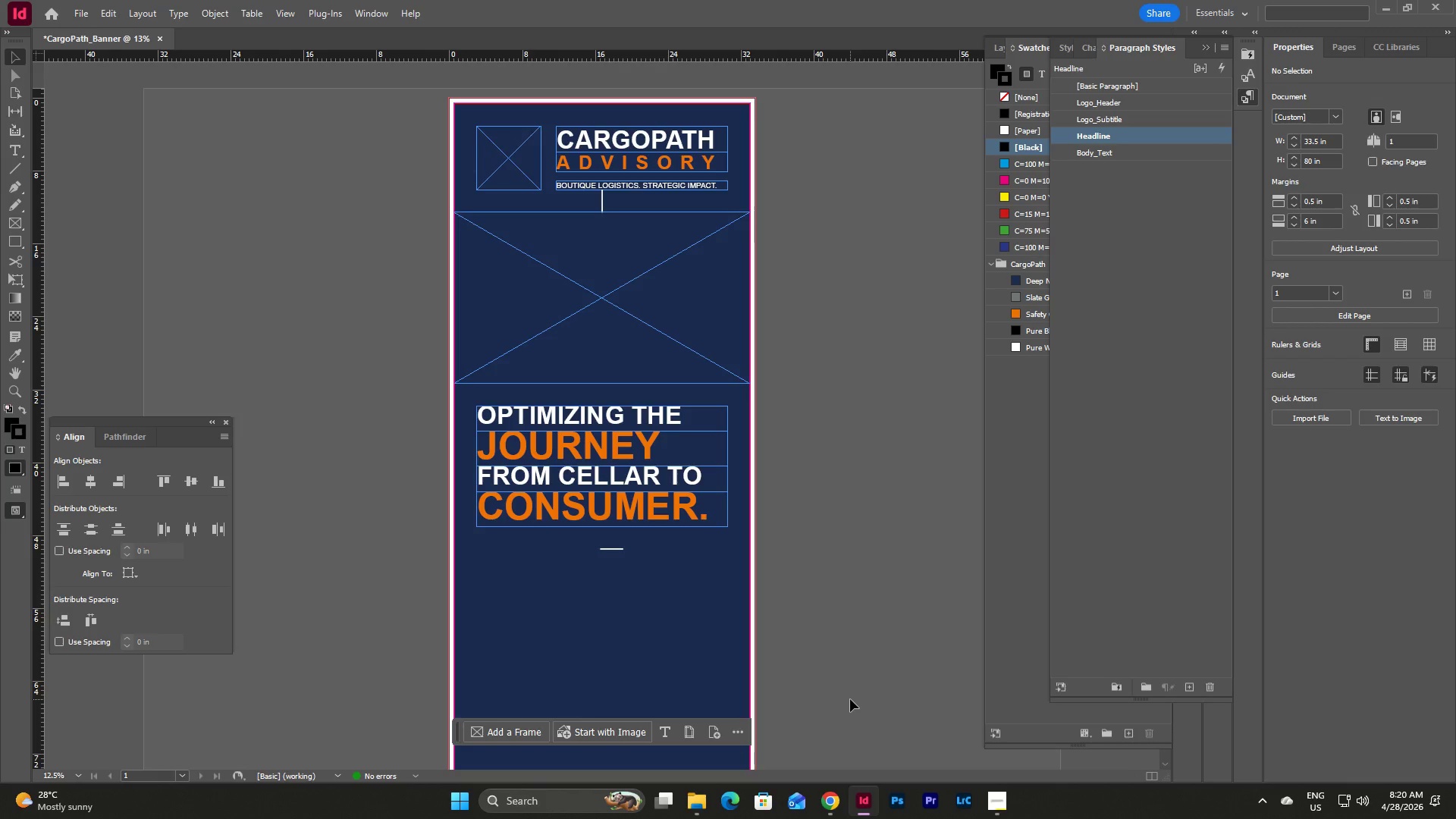 
wait(9.59)
 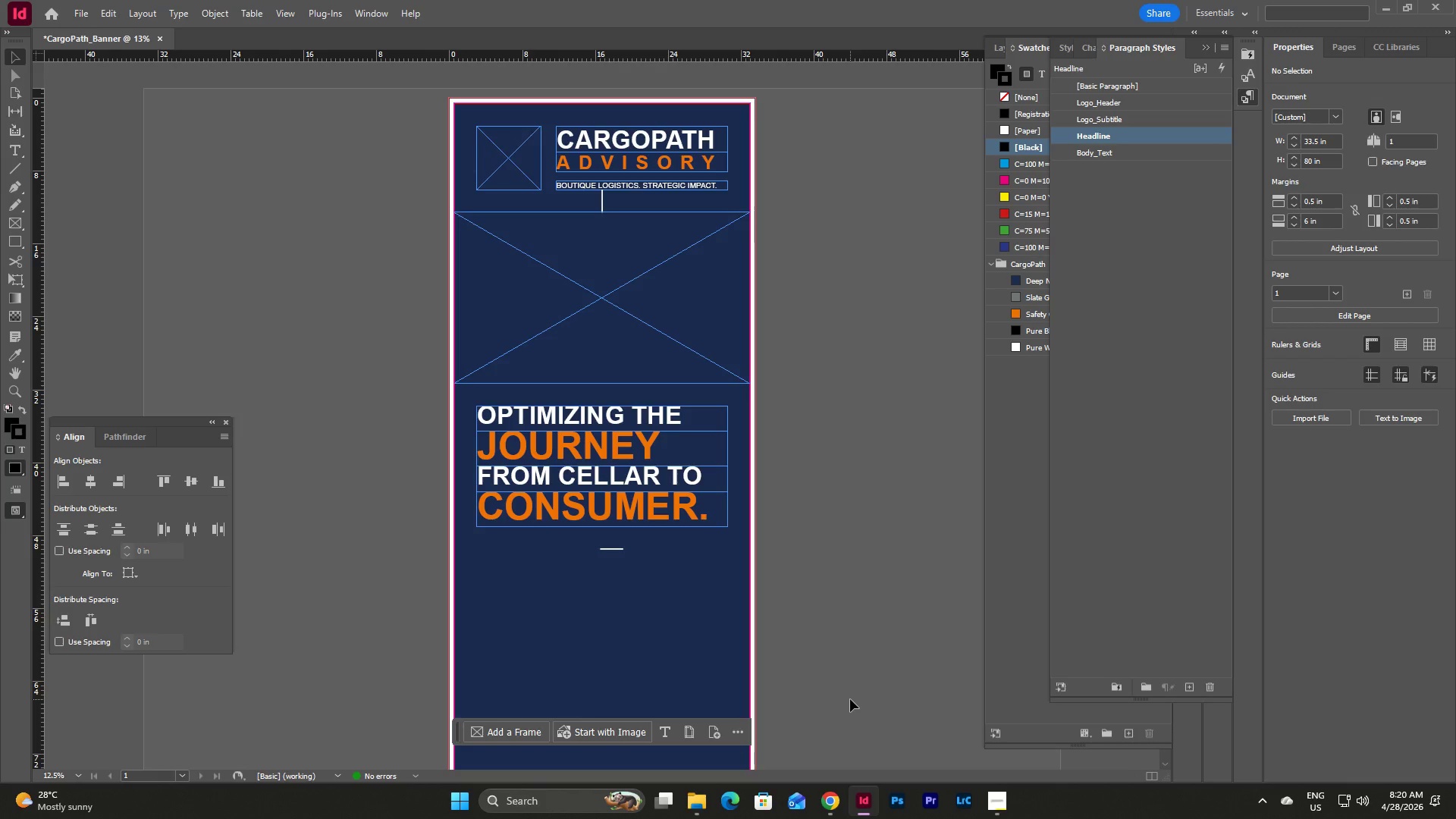 
left_click([829, 799])
 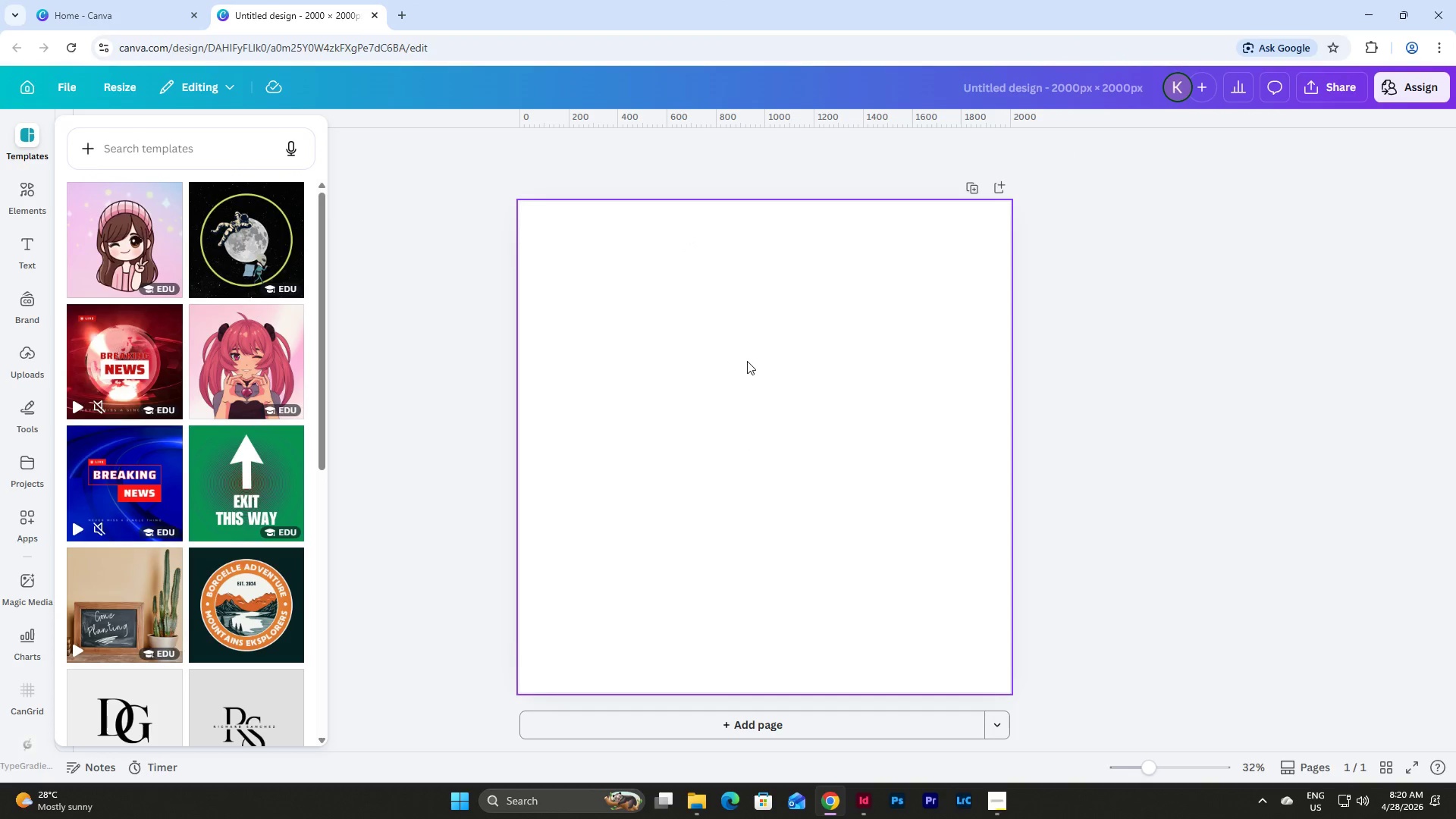 
left_click([747, 361])
 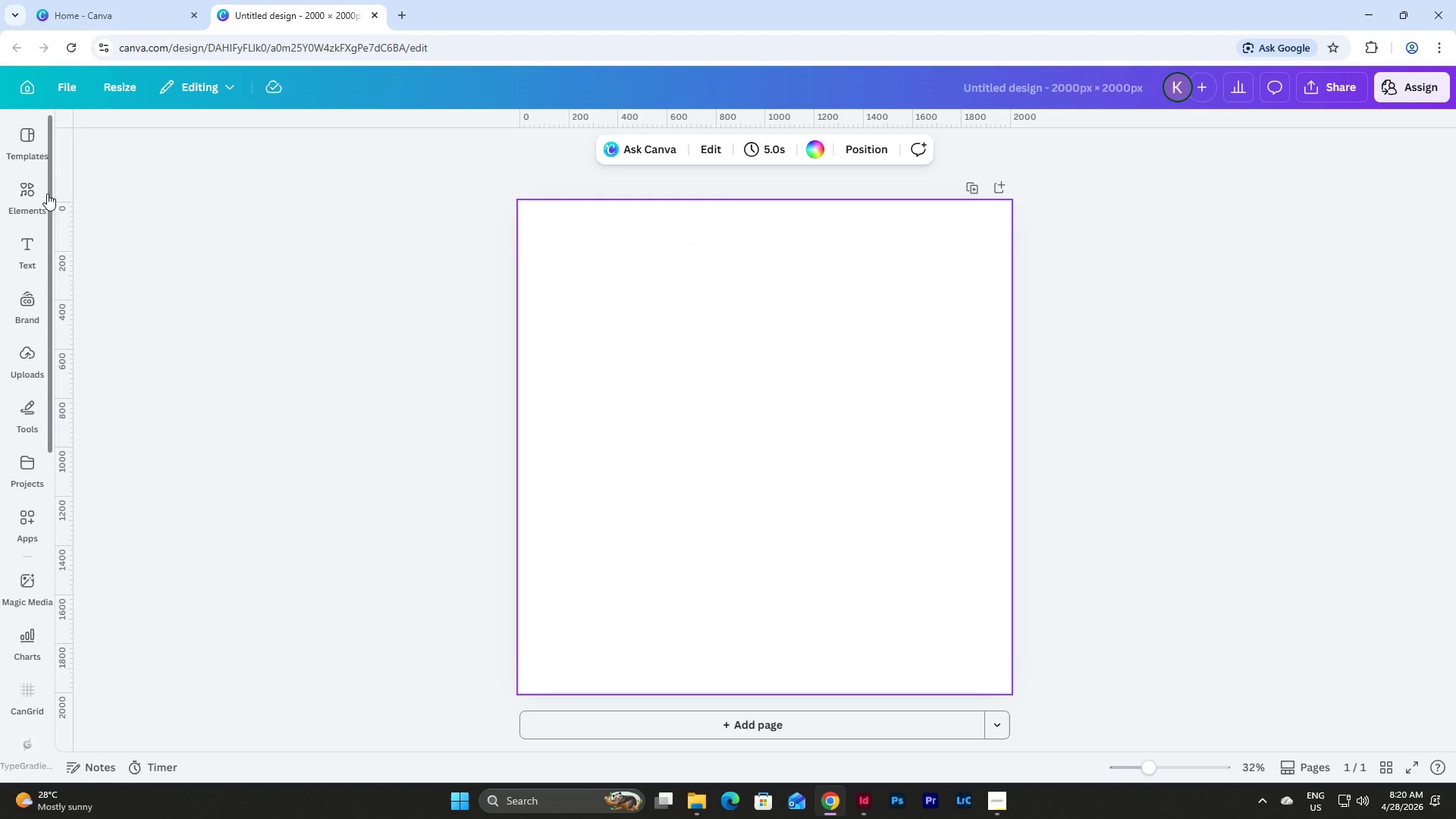 
left_click([20, 189])
 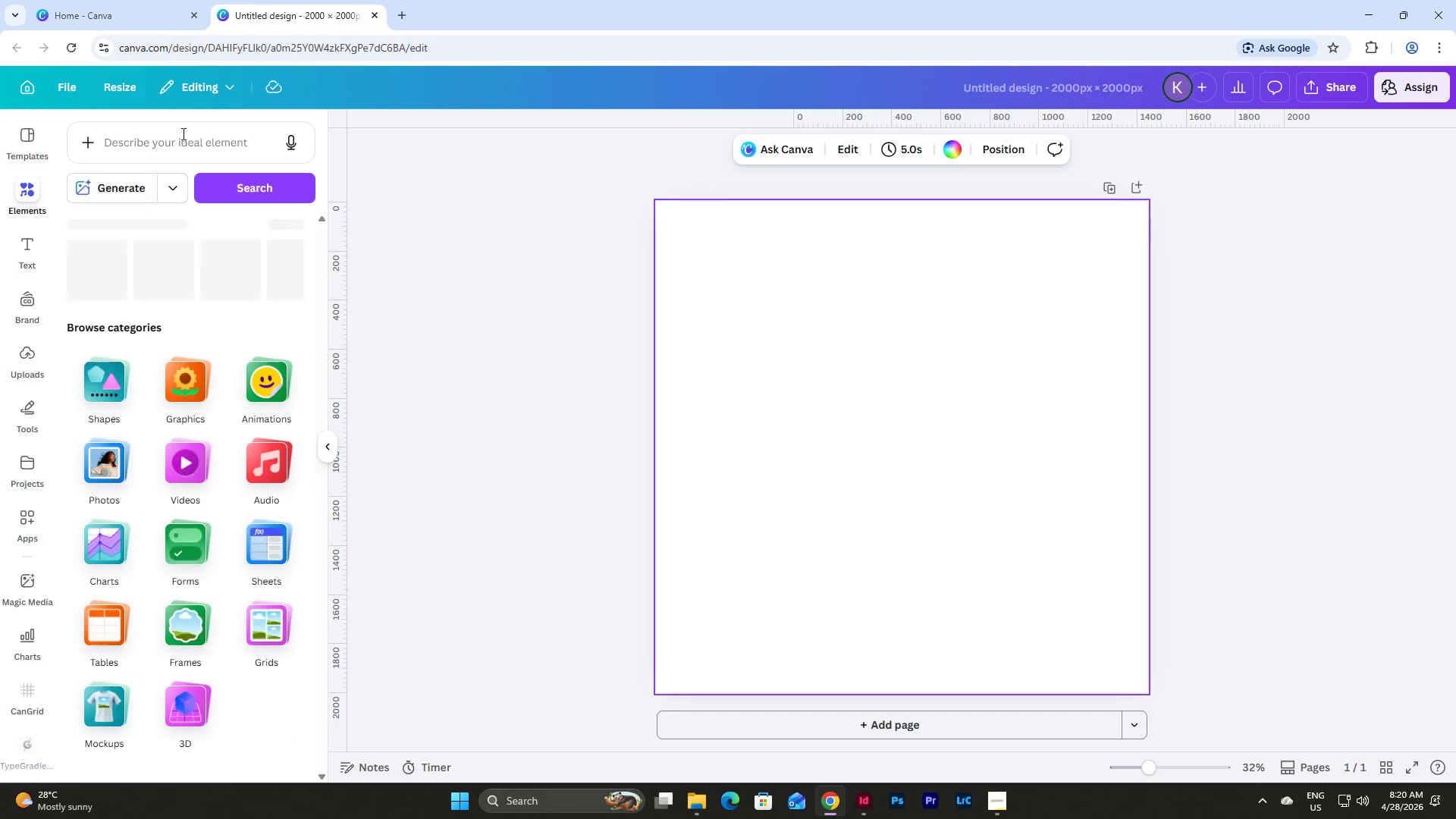 
left_click([182, 133])
 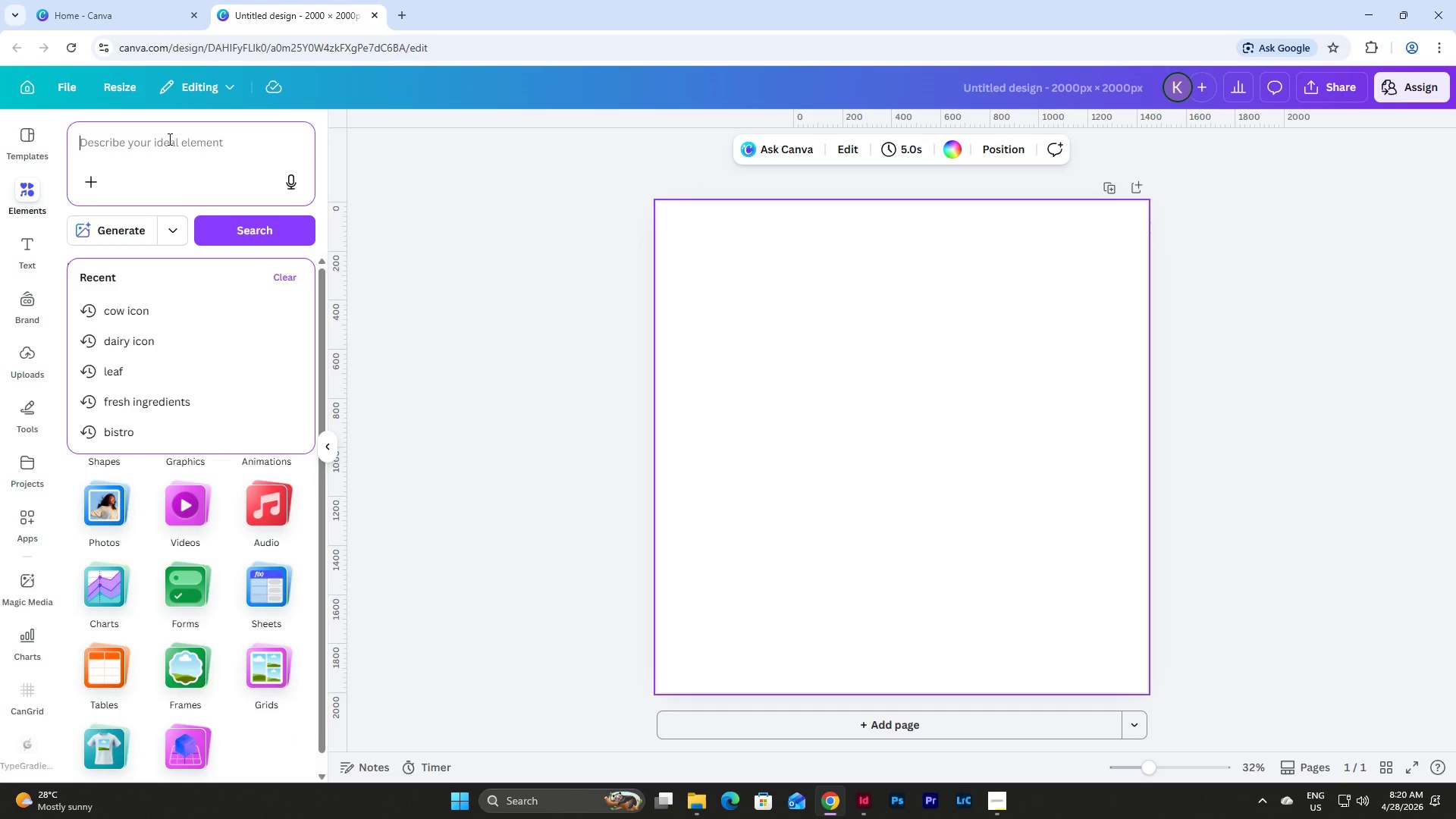 
hold_key(key=N, duration=3.62)
 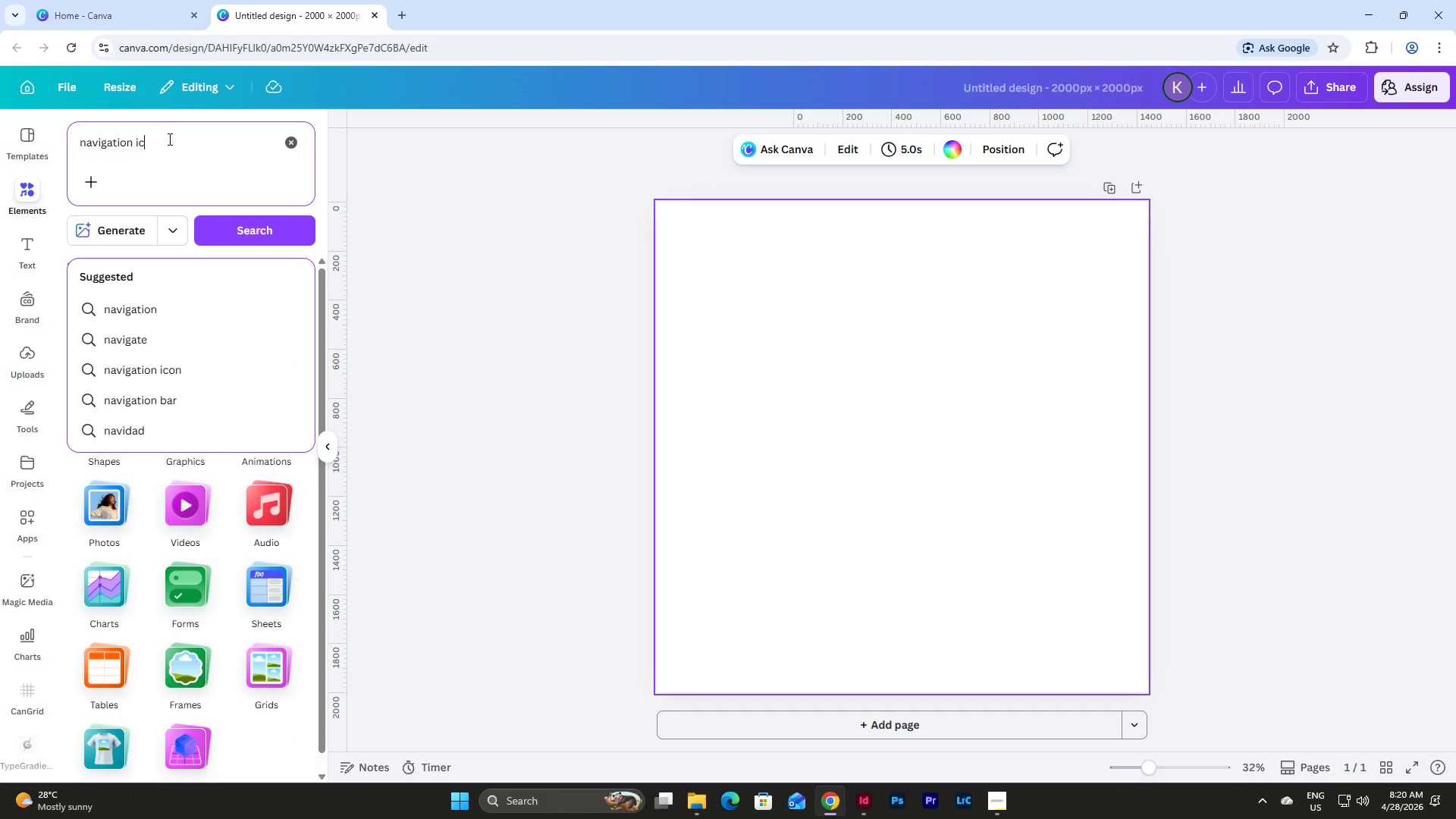 
type(avugati)
key(Backspace)
key(Backspace)
key(Backspace)
key(Backspace)
key(Backspace)
type(igatio icon)
 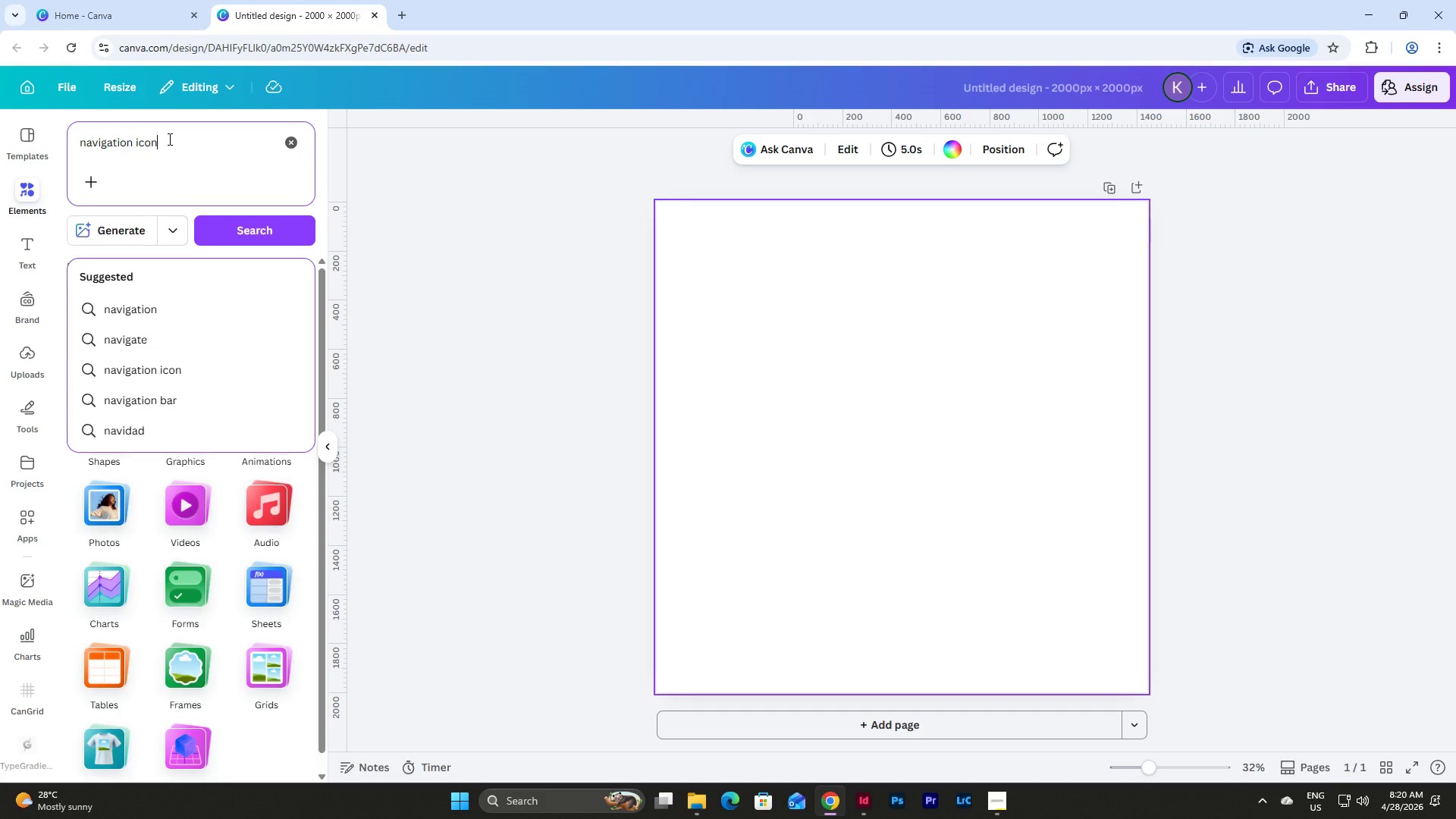 
key(Enter)
 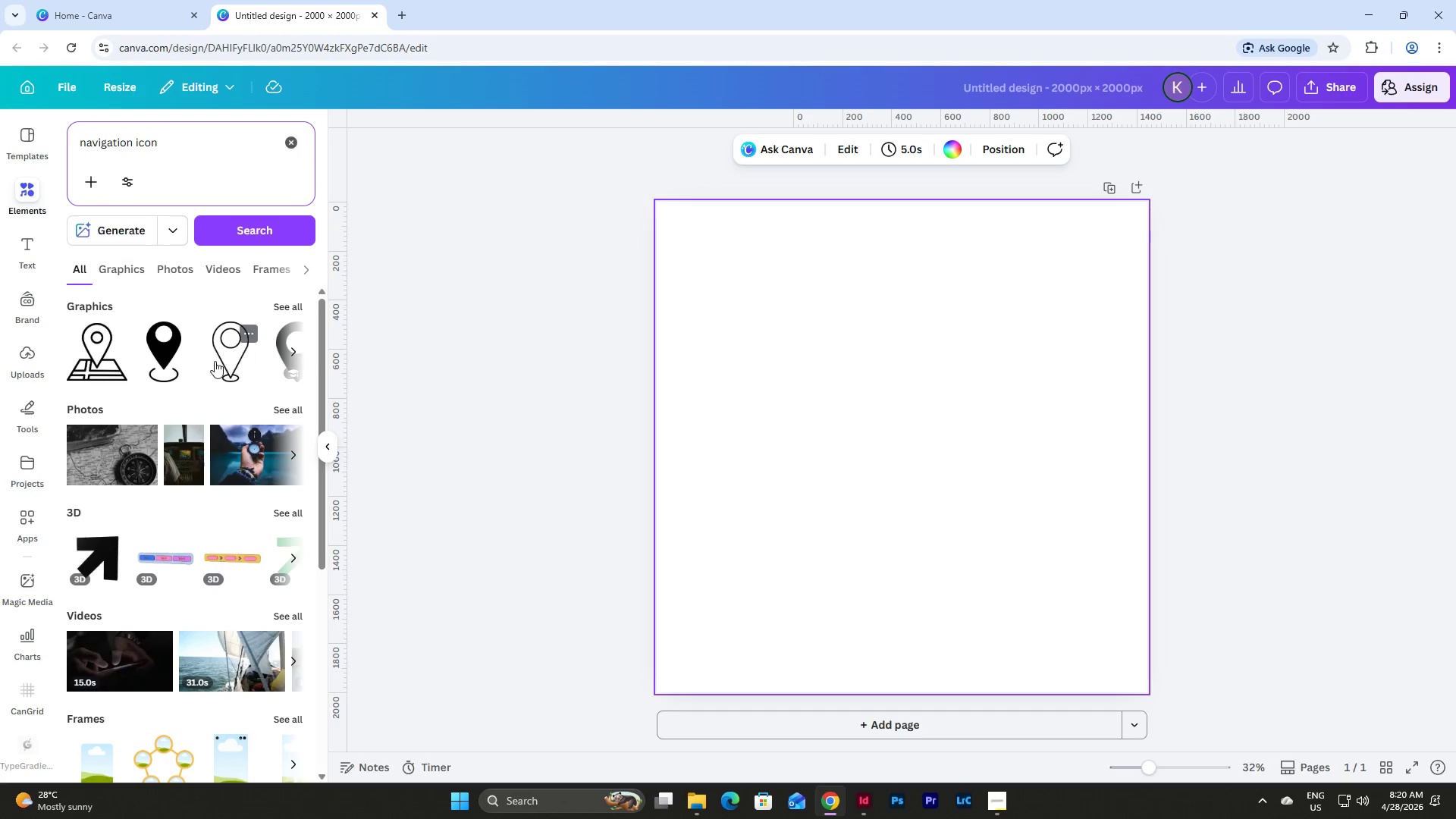 
left_click([287, 306])
 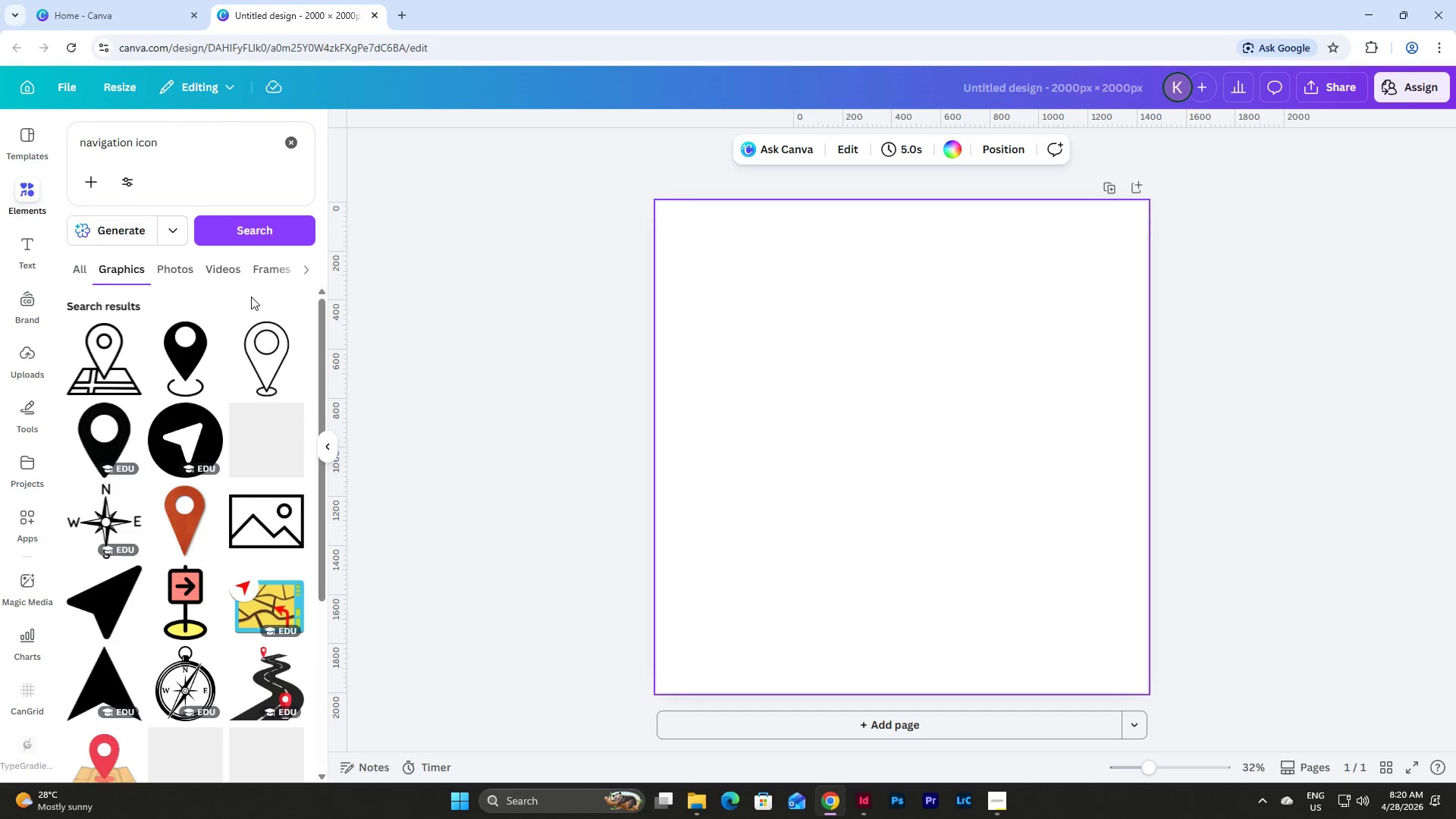 
scroll: coordinate [181, 308], scroll_direction: down, amount: 8.0
 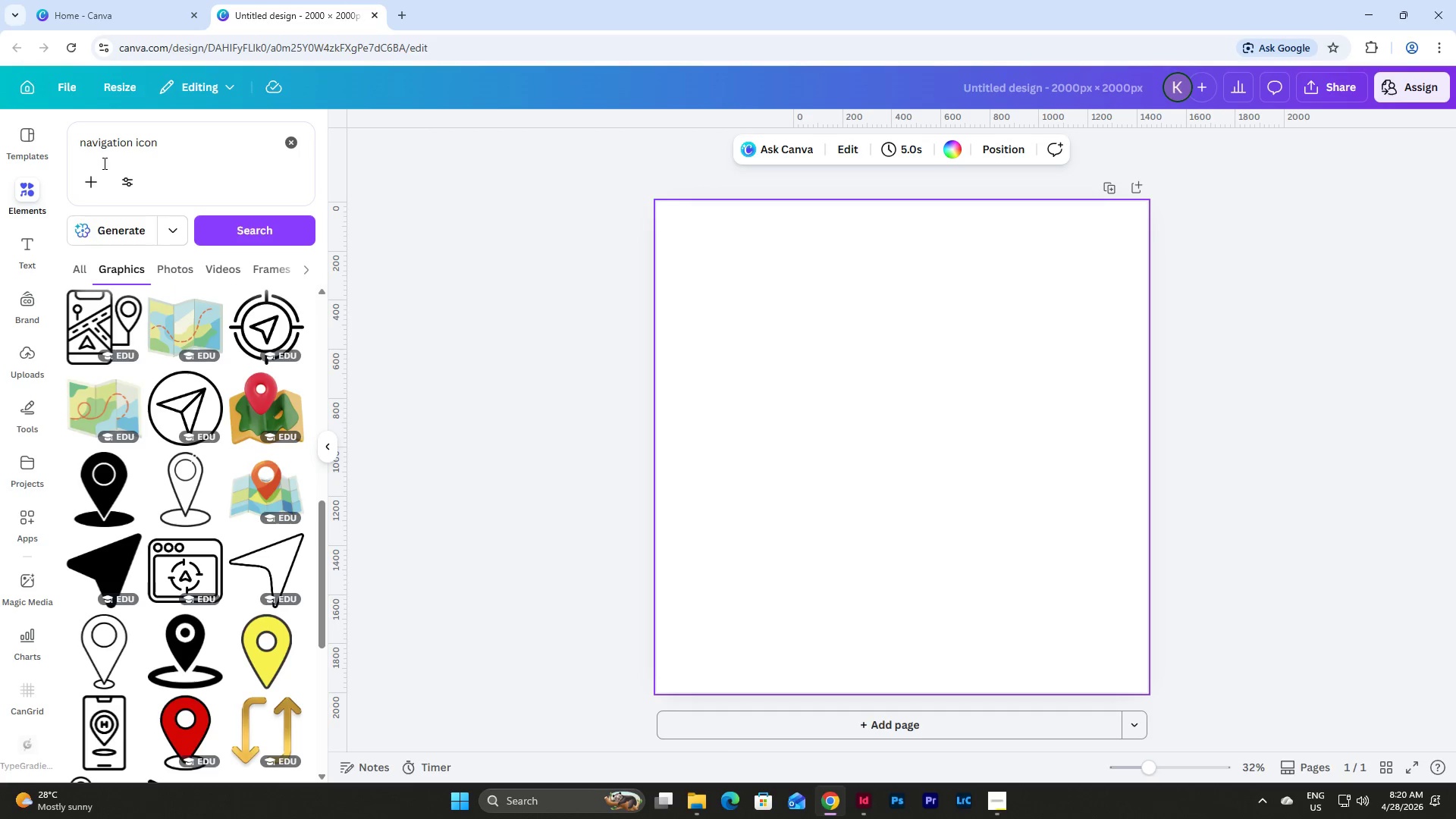 
left_click_drag(start_coordinate=[130, 140], to_coordinate=[74, 143])
 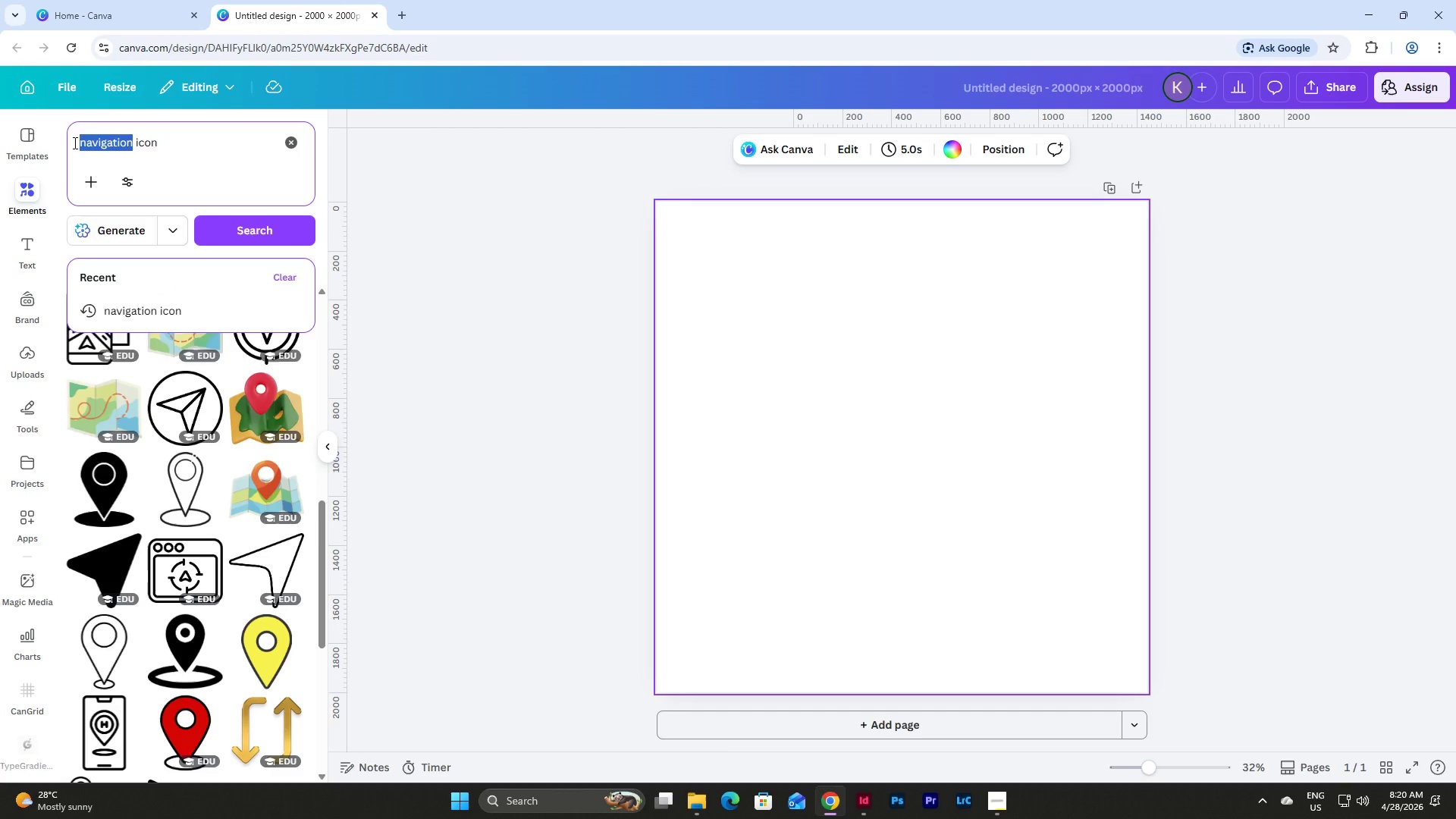 
type(compass)
 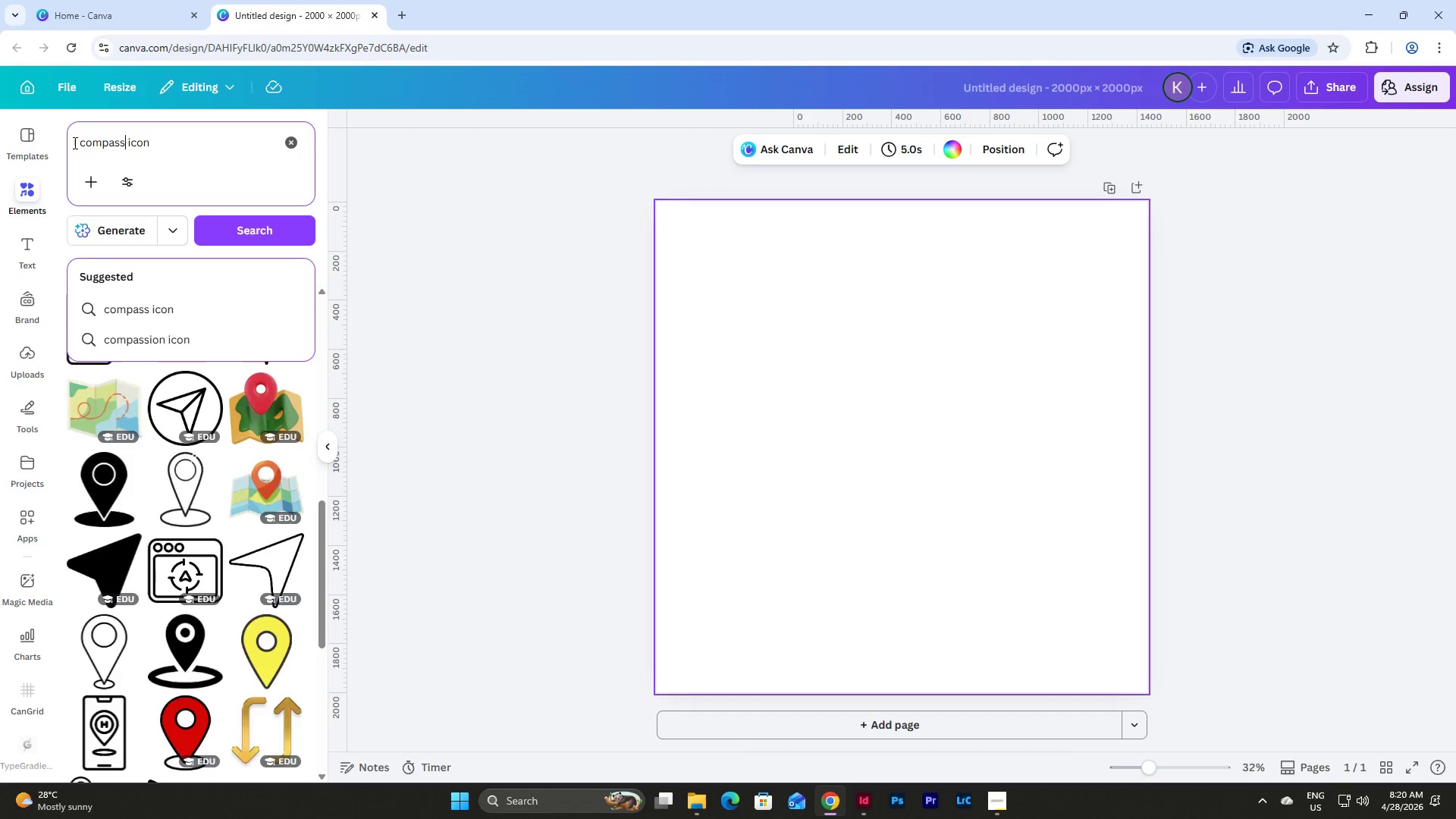 
key(Enter)
 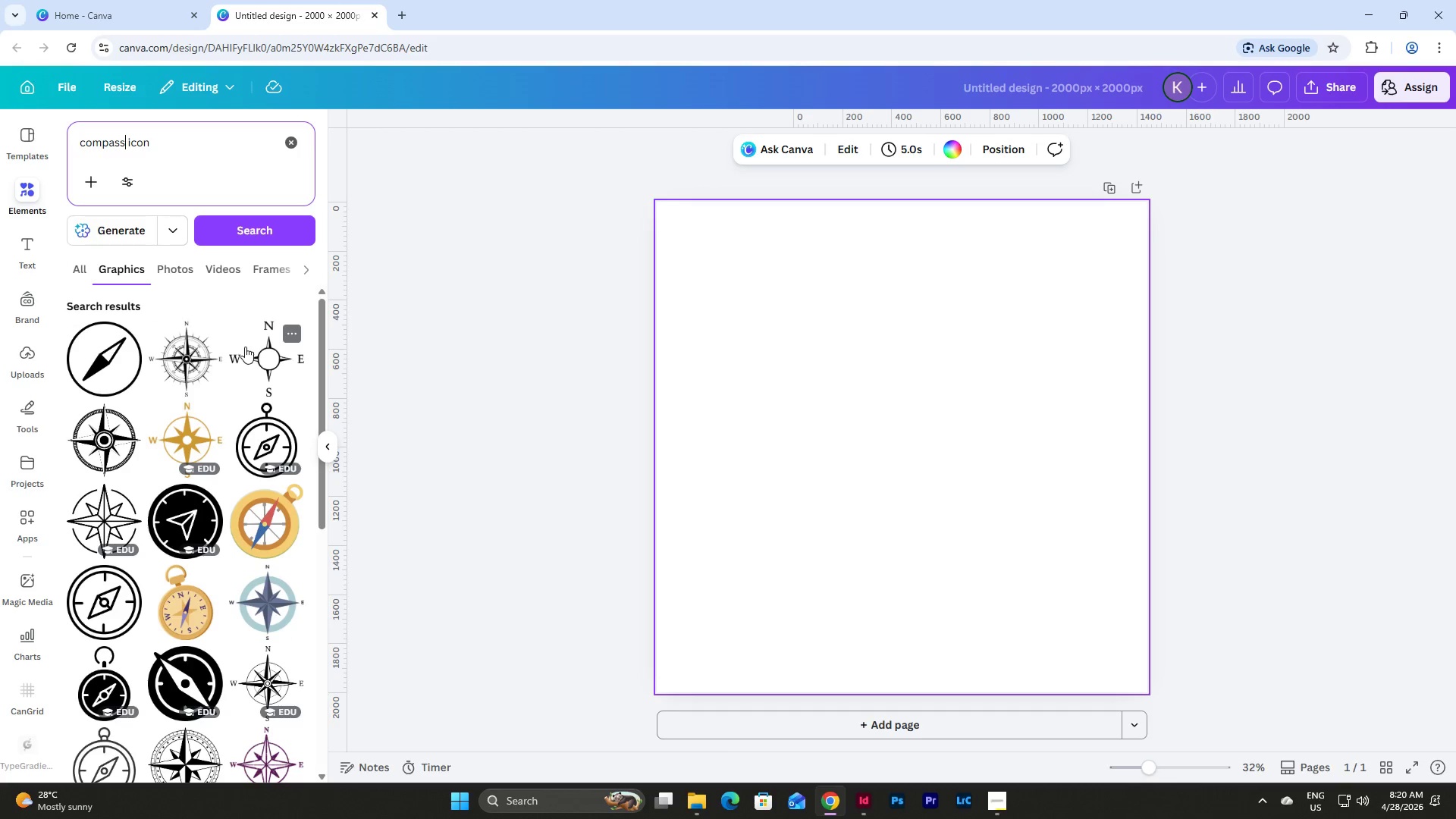 
scroll: coordinate [208, 331], scroll_direction: down, amount: 4.0
 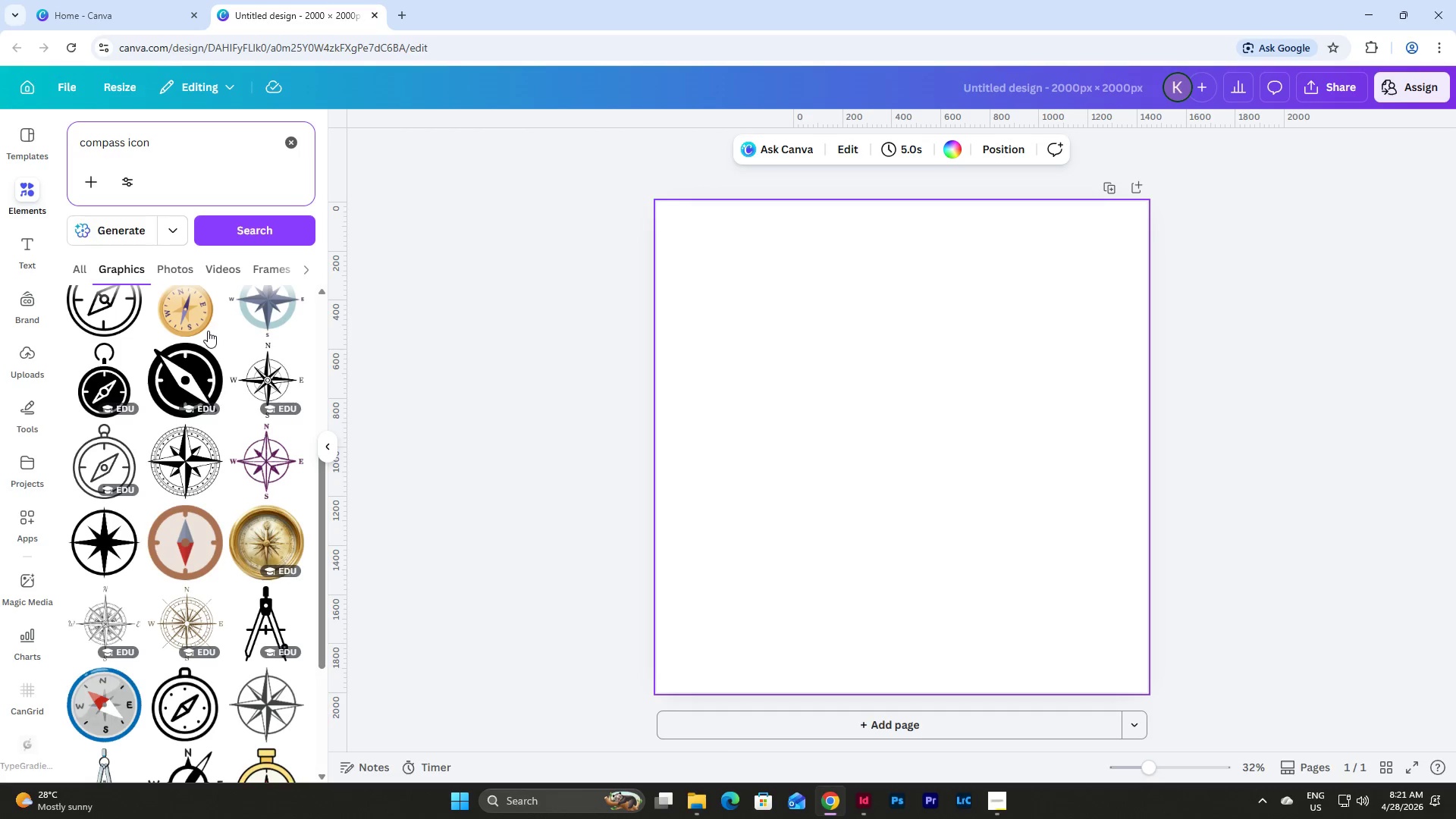 
left_click([259, 382])
 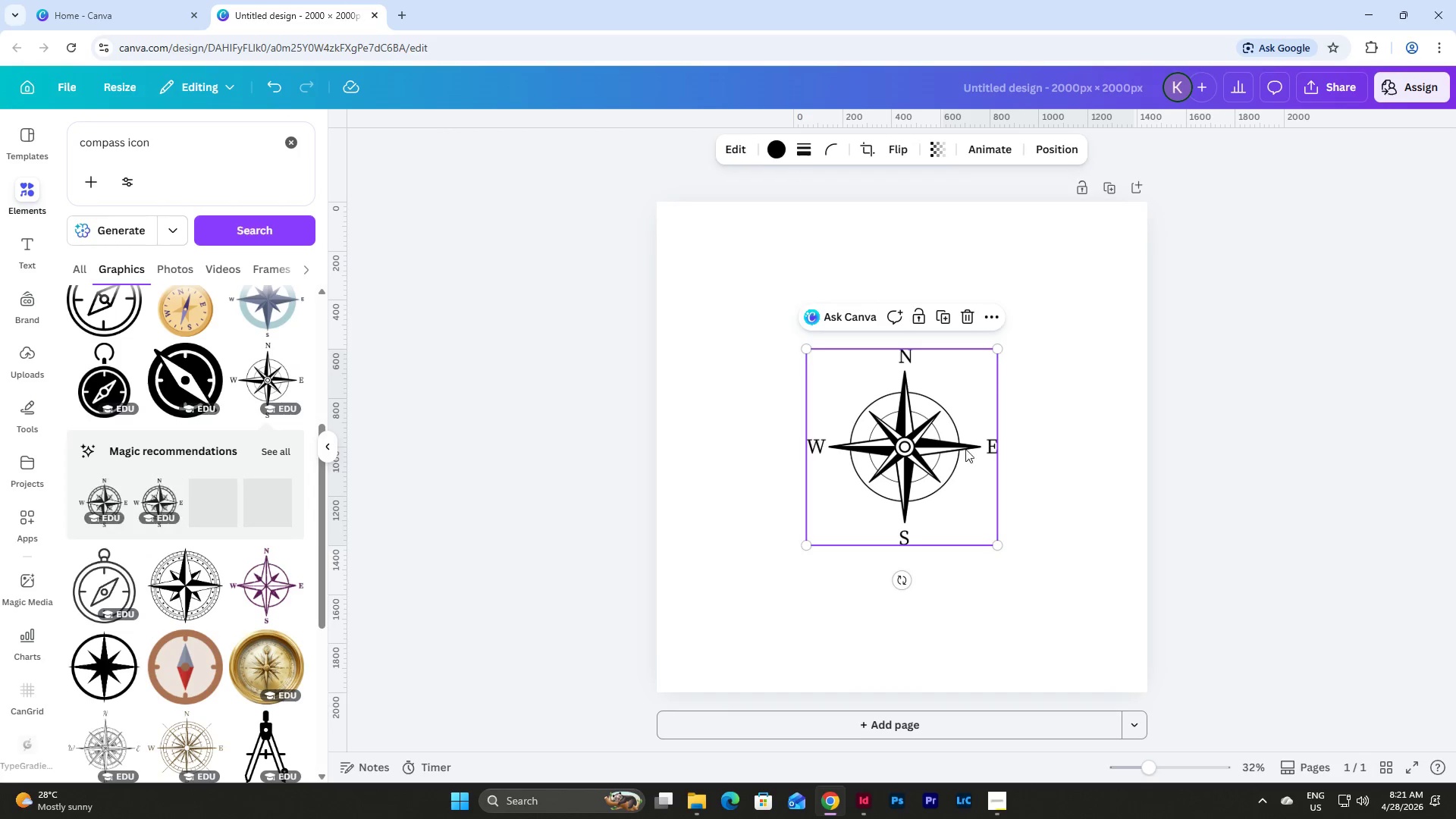 
left_click_drag(start_coordinate=[899, 465], to_coordinate=[799, 369])
 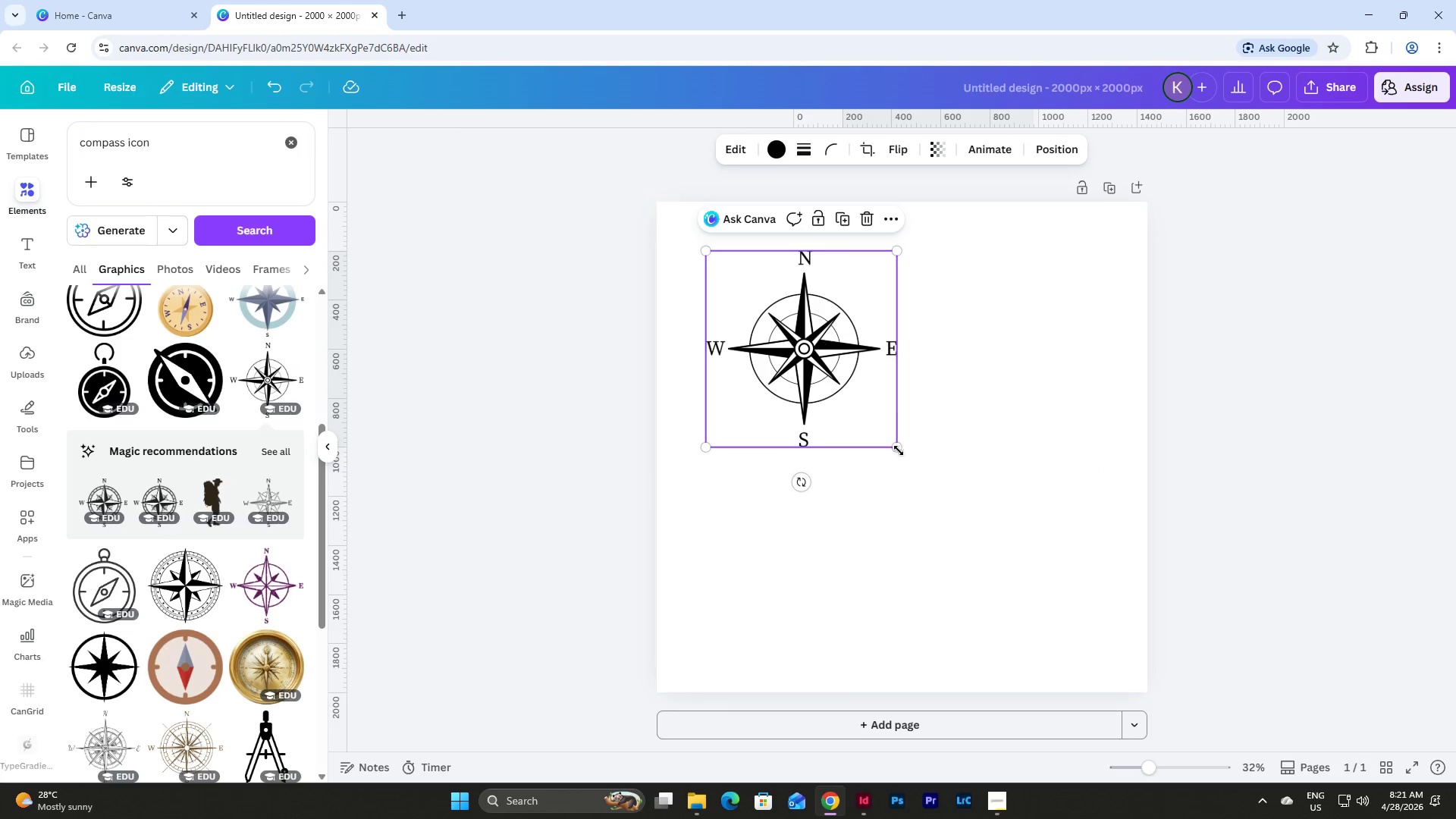 
left_click_drag(start_coordinate=[895, 449], to_coordinate=[1105, 632])
 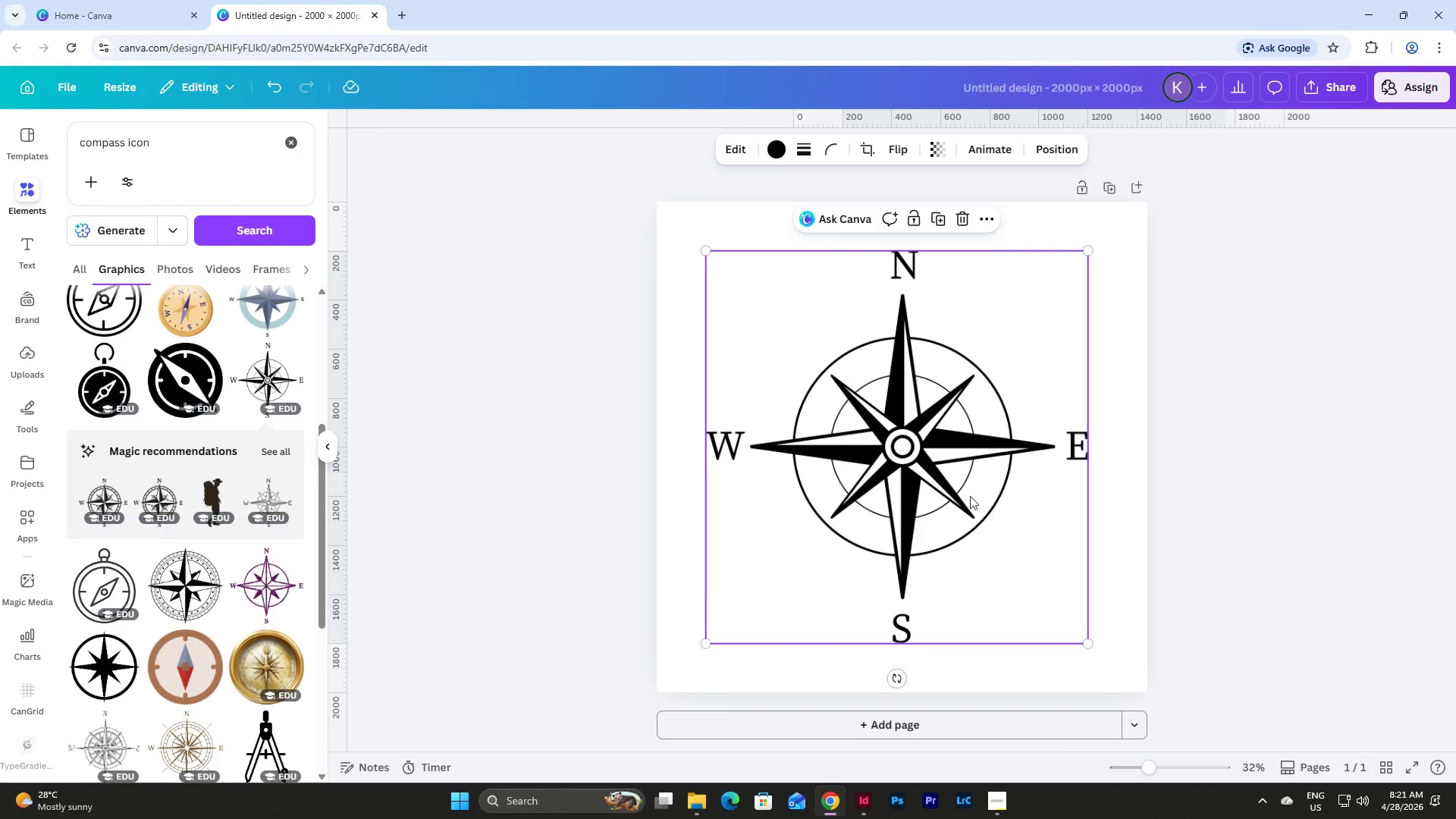 
left_click_drag(start_coordinate=[968, 496], to_coordinate=[973, 498])
 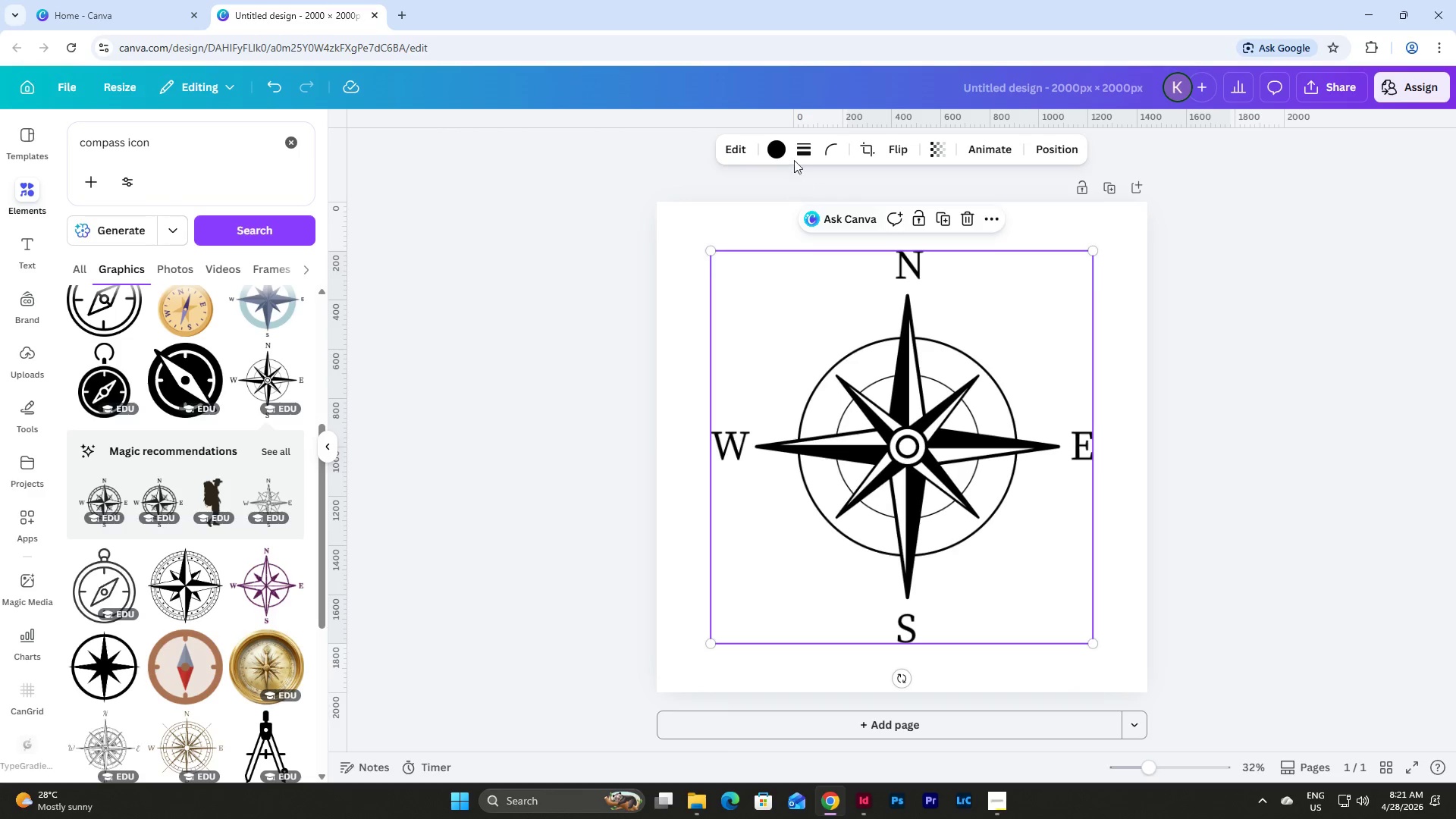 
left_click([788, 150])
 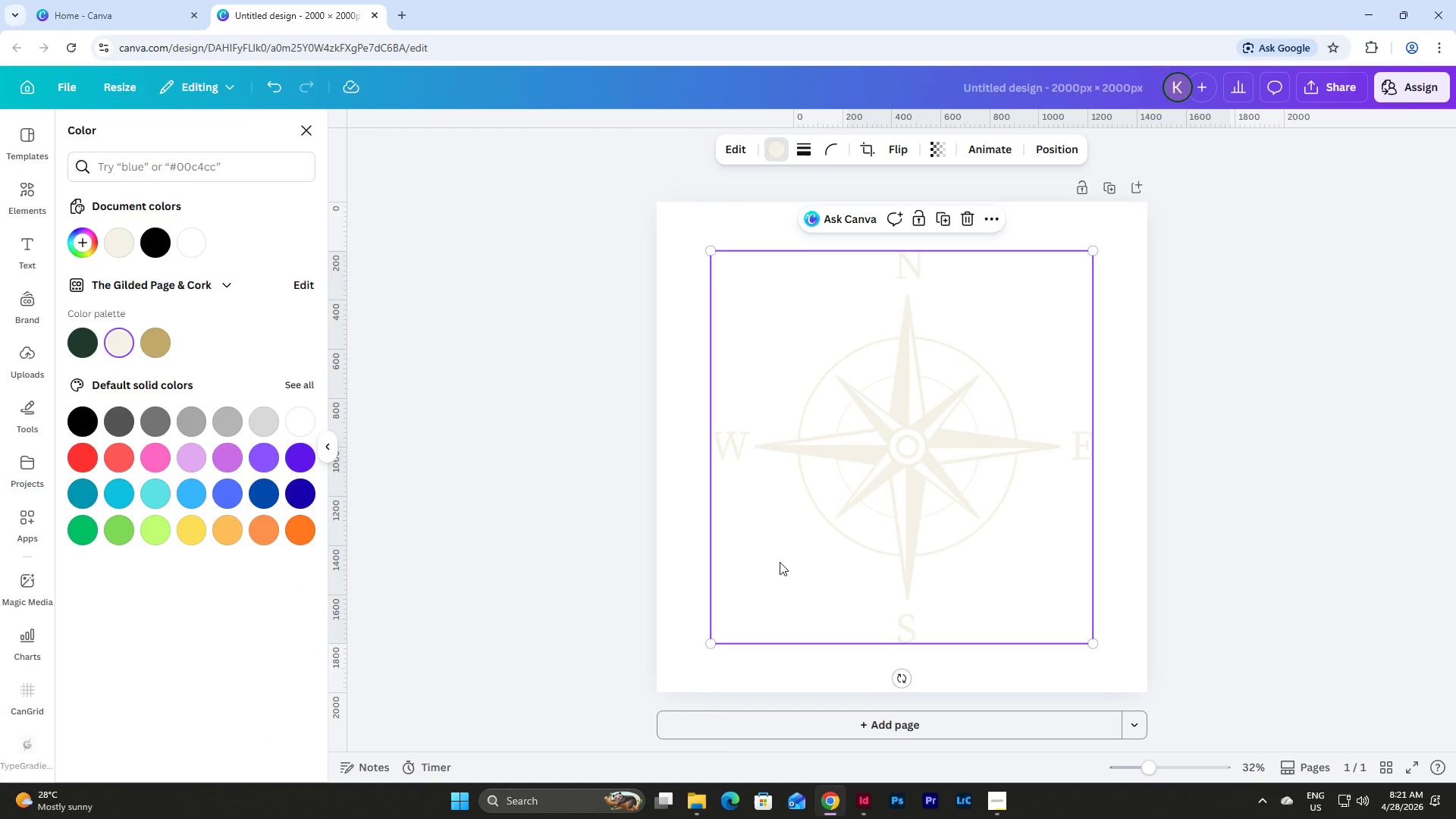 
left_click([1006, 796])